 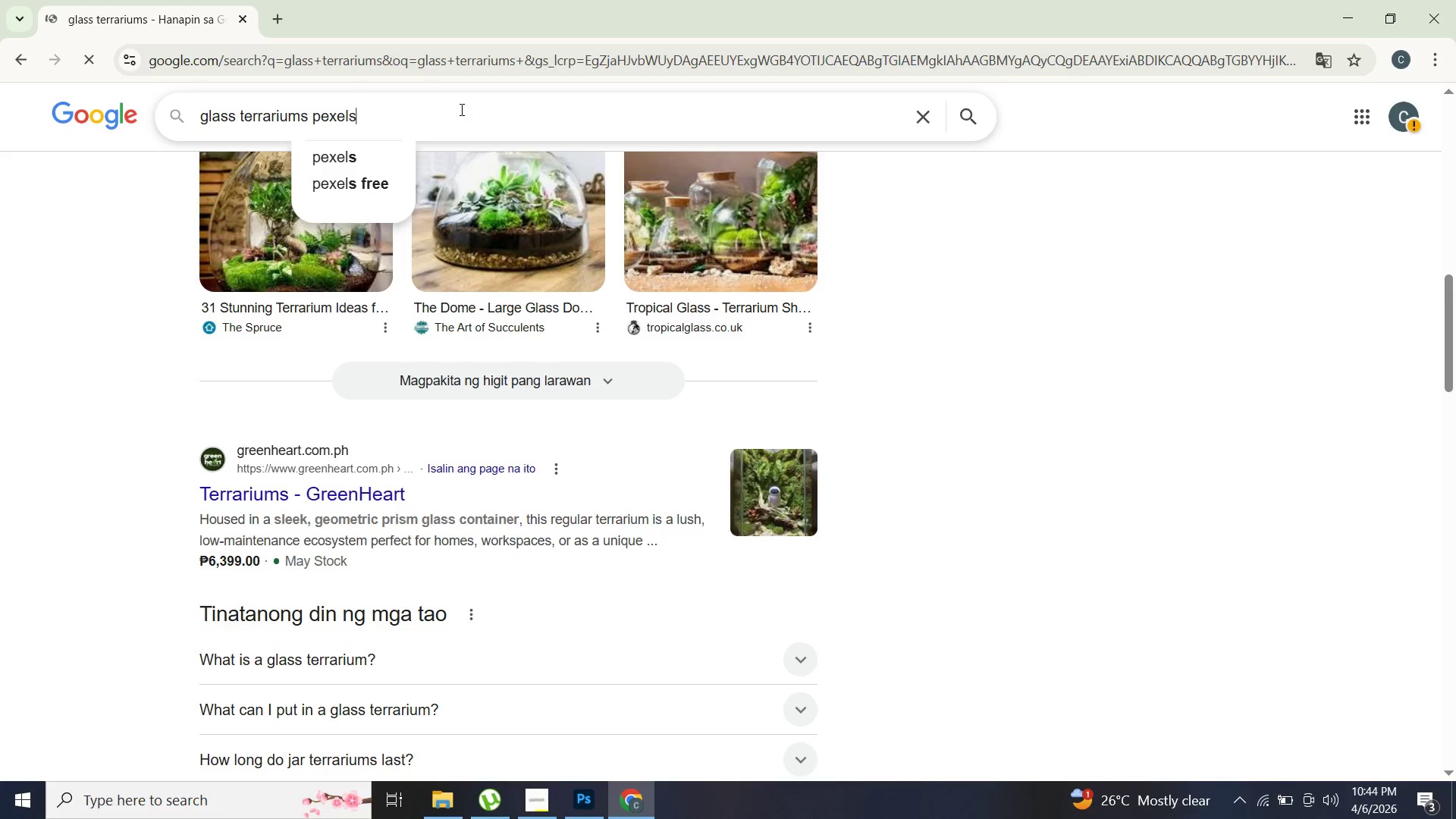 
key(S)
 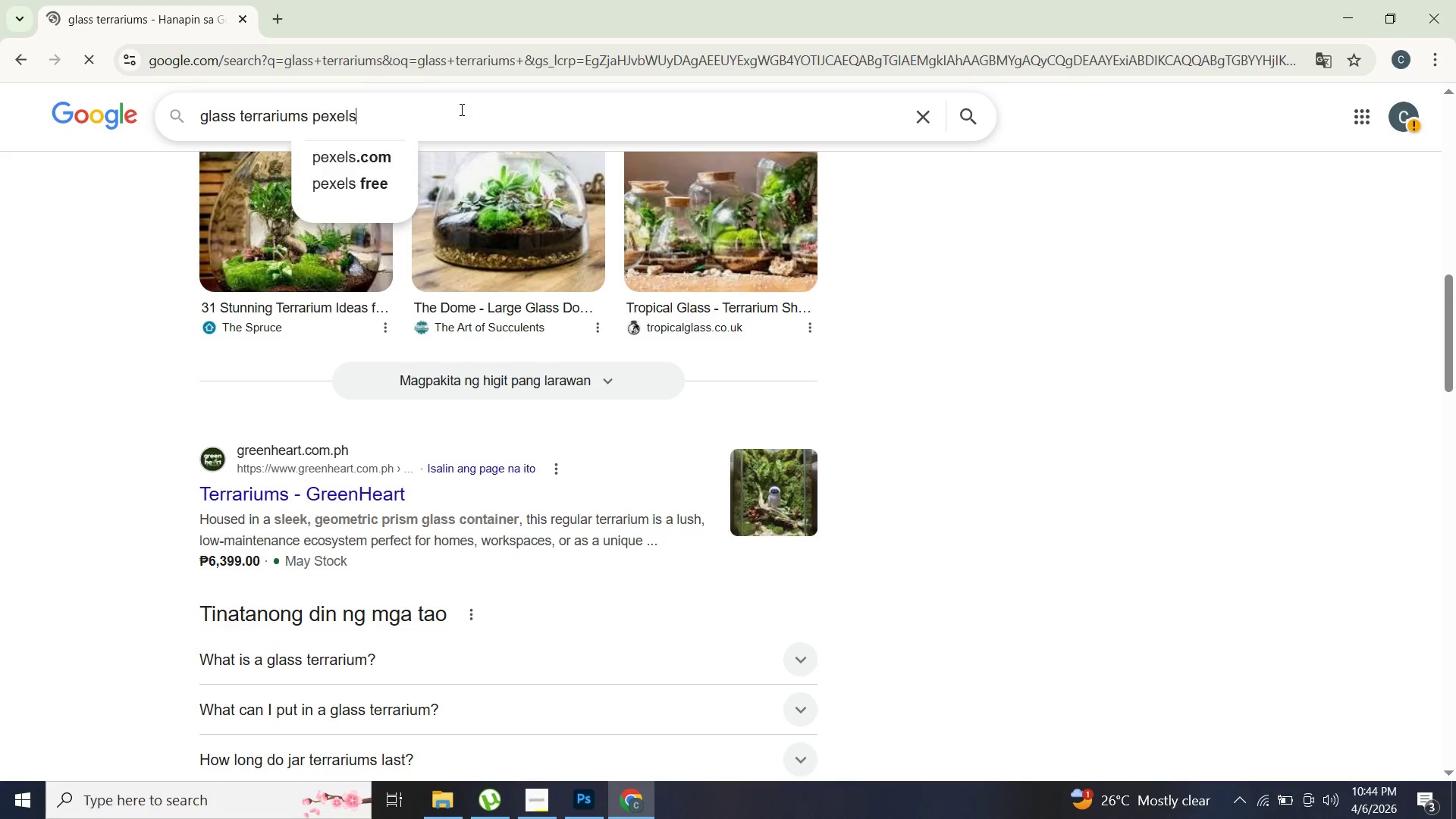 
key(Enter)
 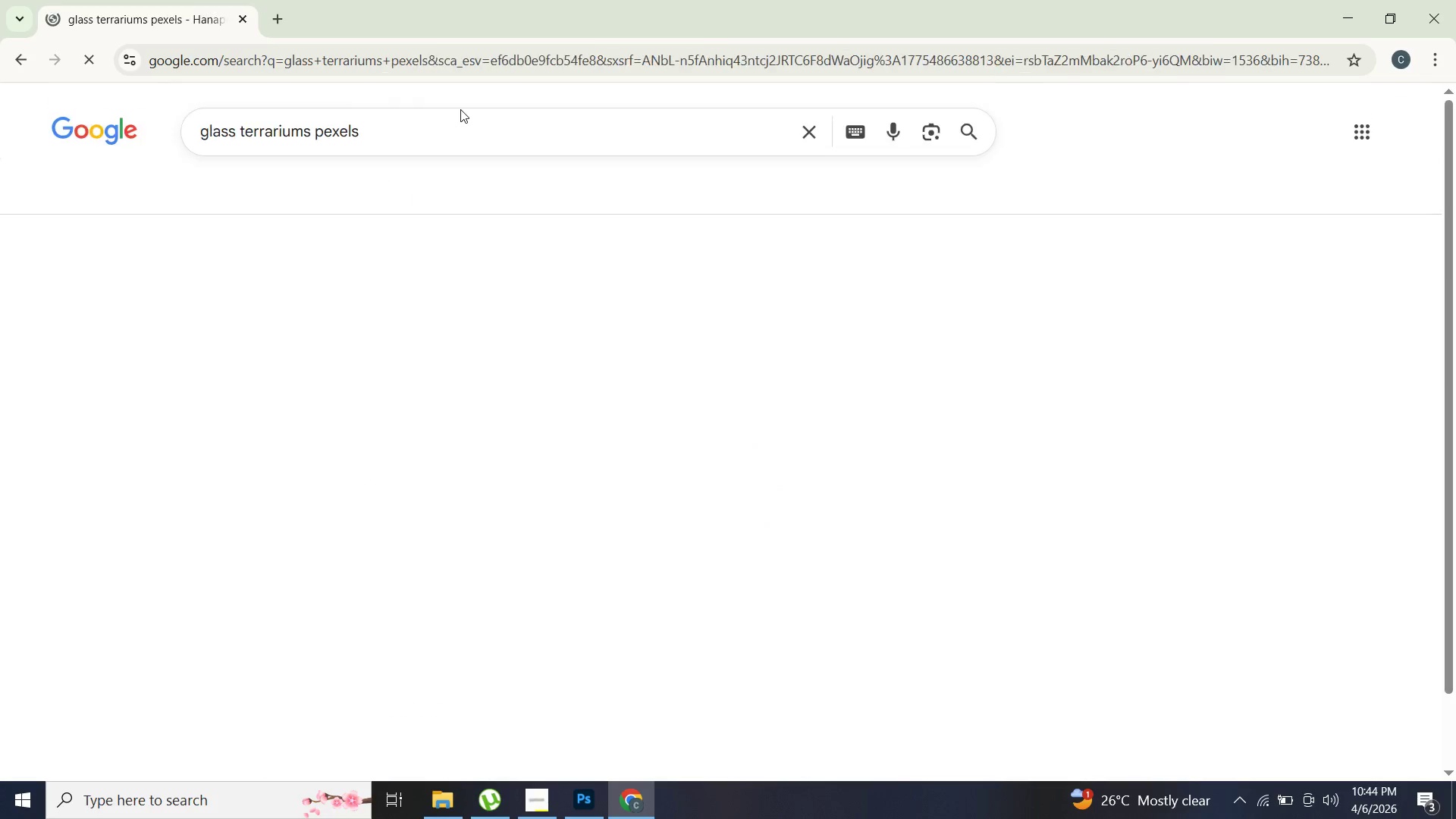 
left_click_drag(start_coordinate=[460, 109], to_coordinate=[397, 300])
 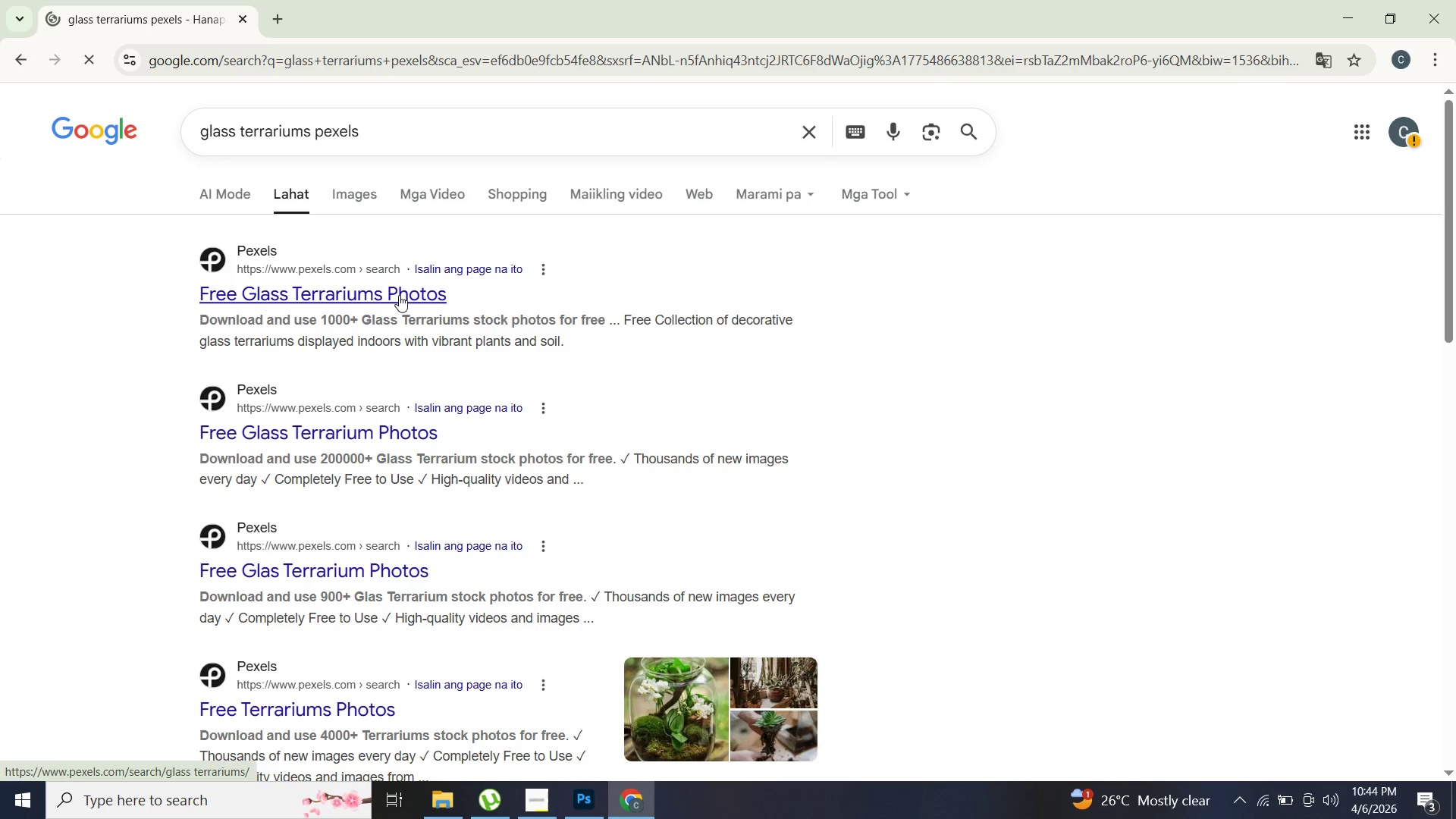 
left_click([397, 300])
 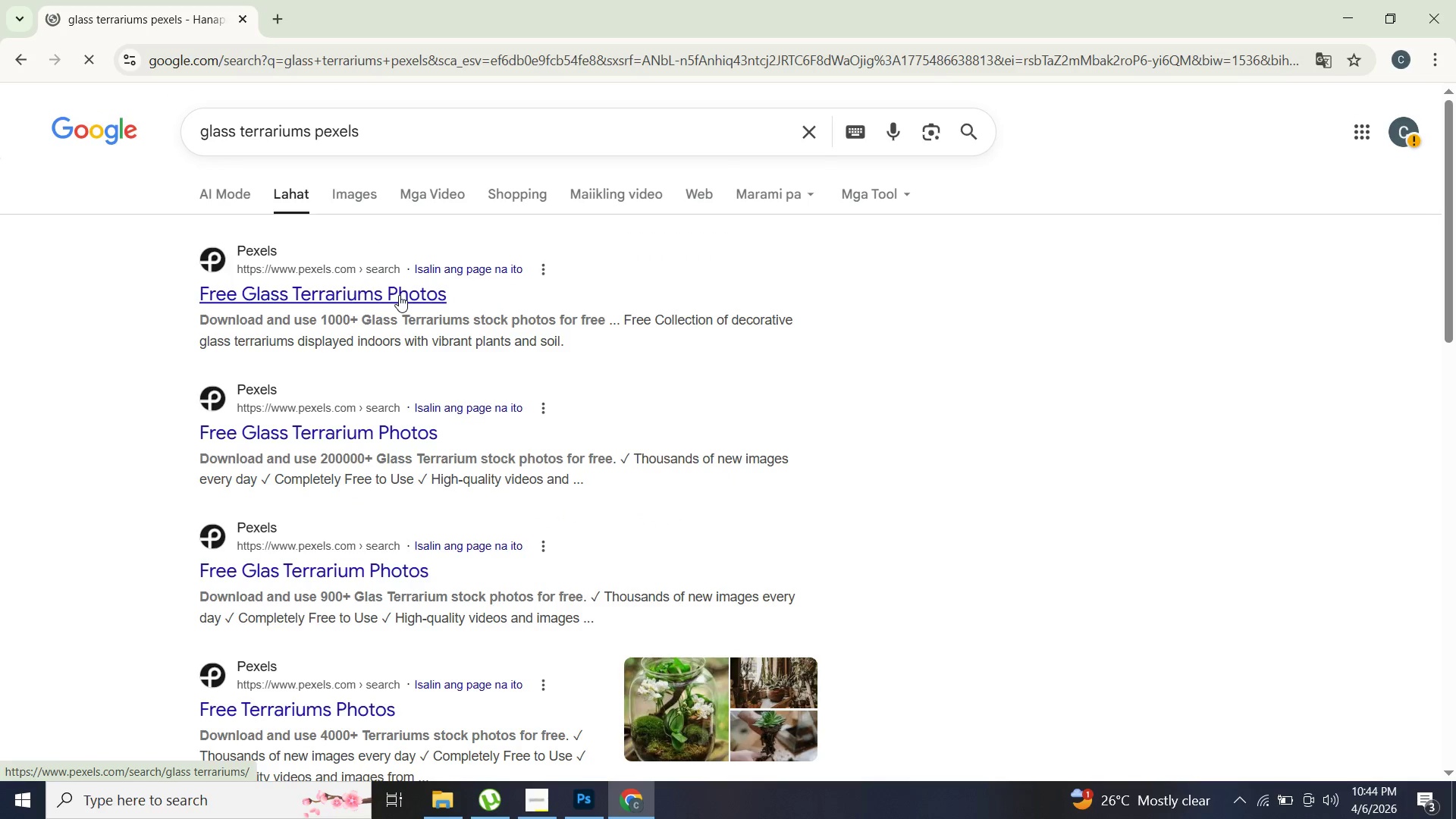 
left_click([399, 295])
 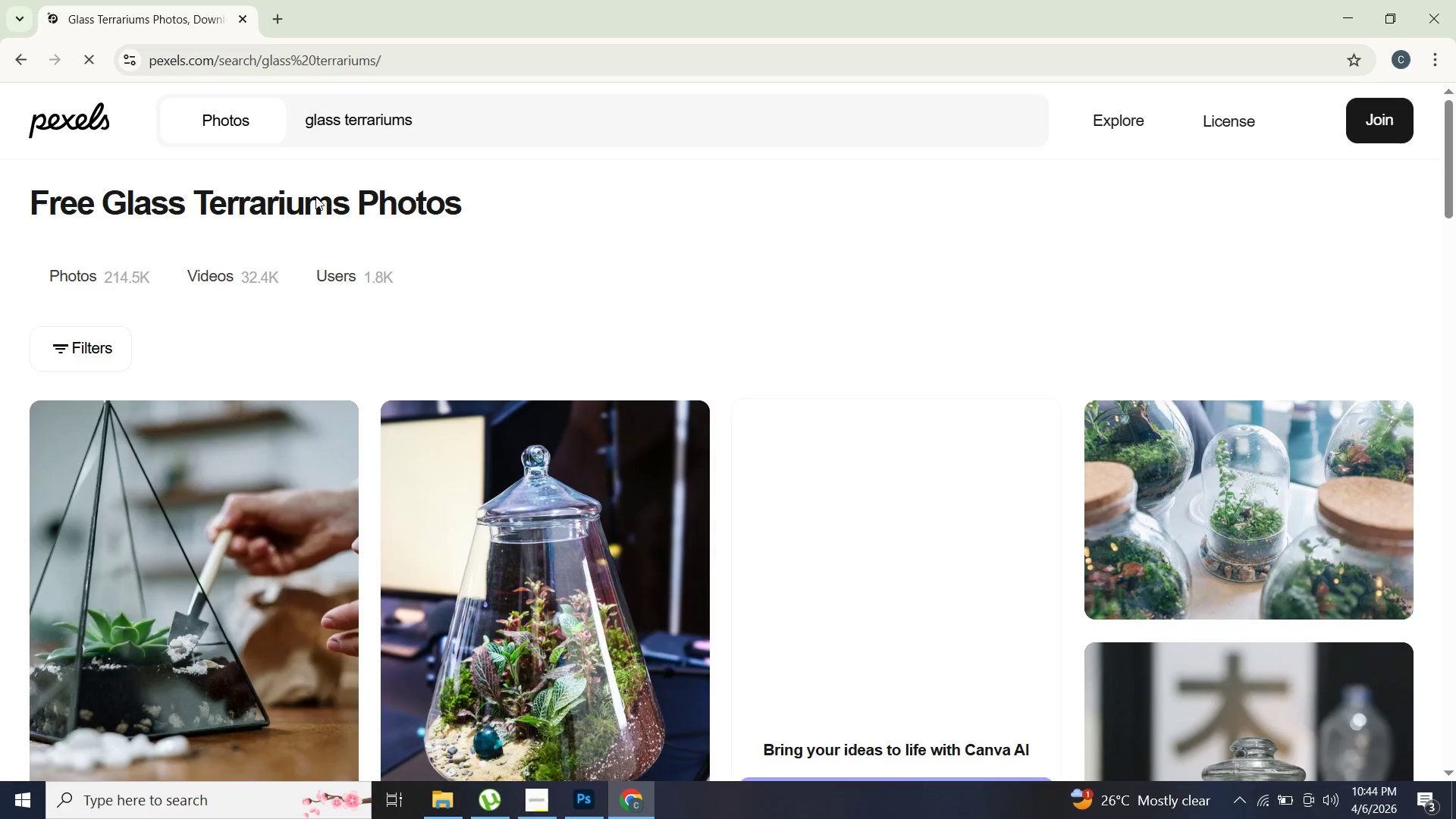 
left_click([622, 795])